 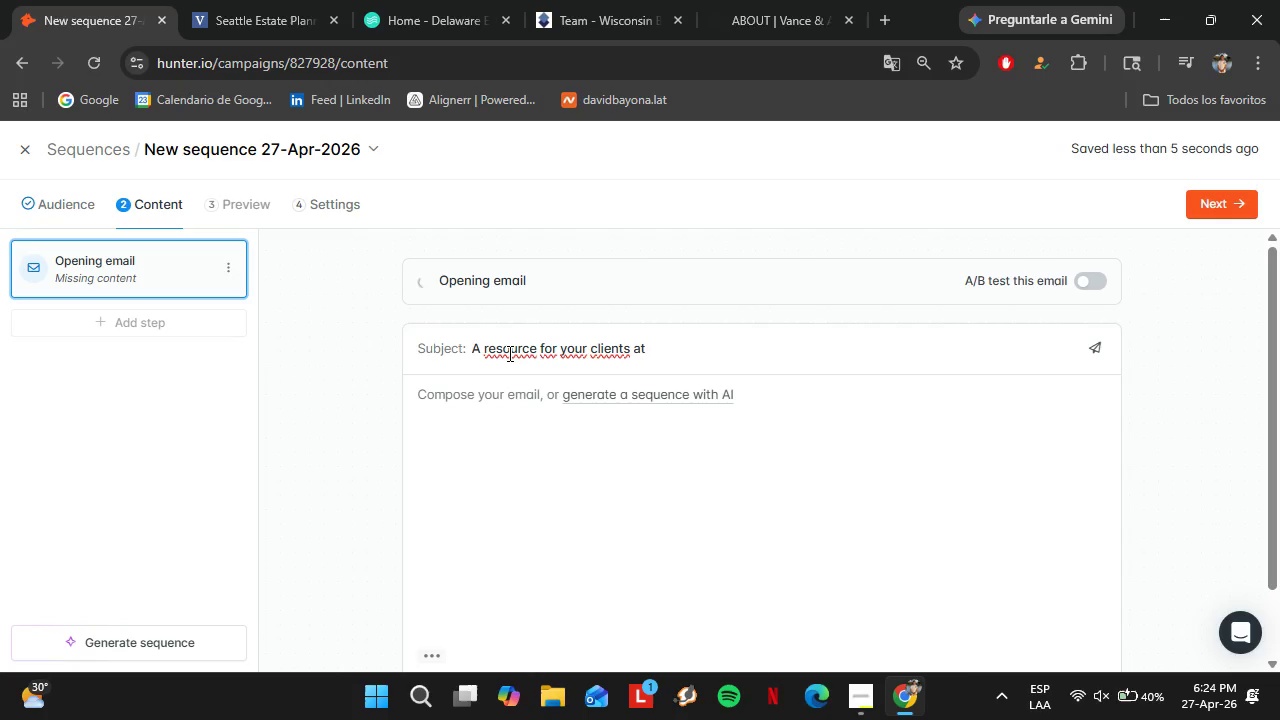 
key(Space)
 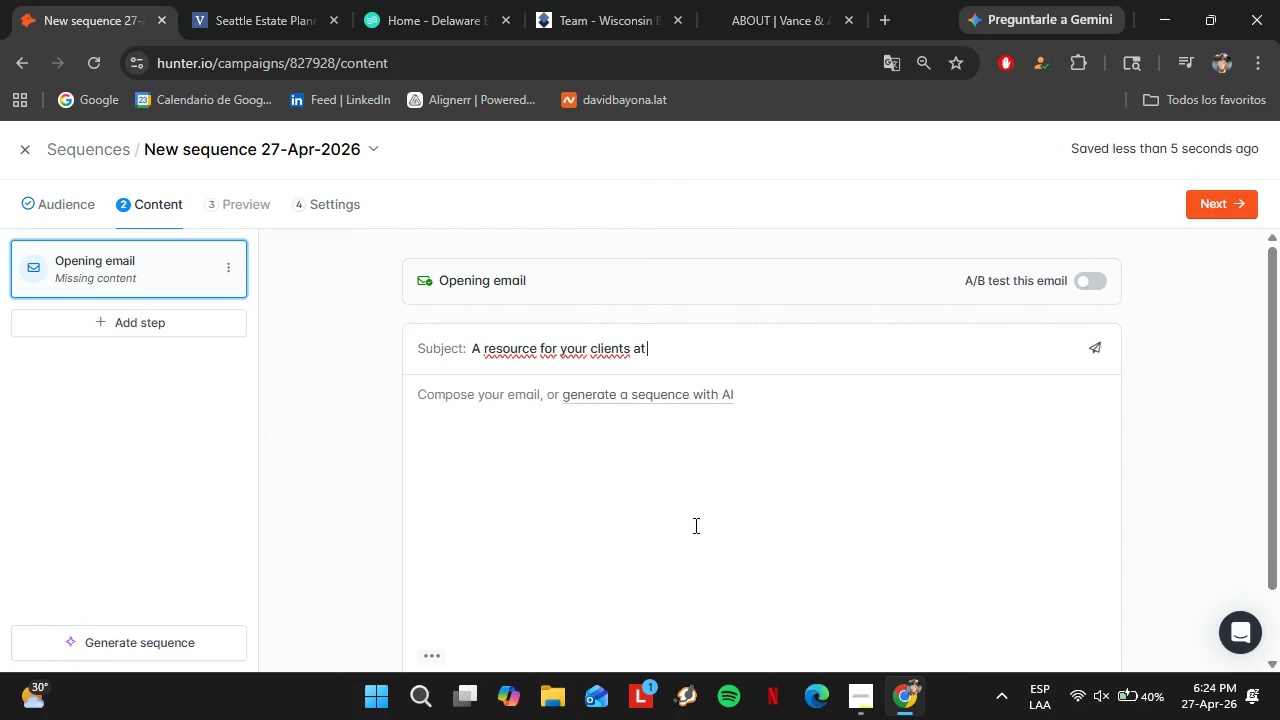 
scroll: coordinate [691, 522], scroll_direction: down, amount: 3.0
 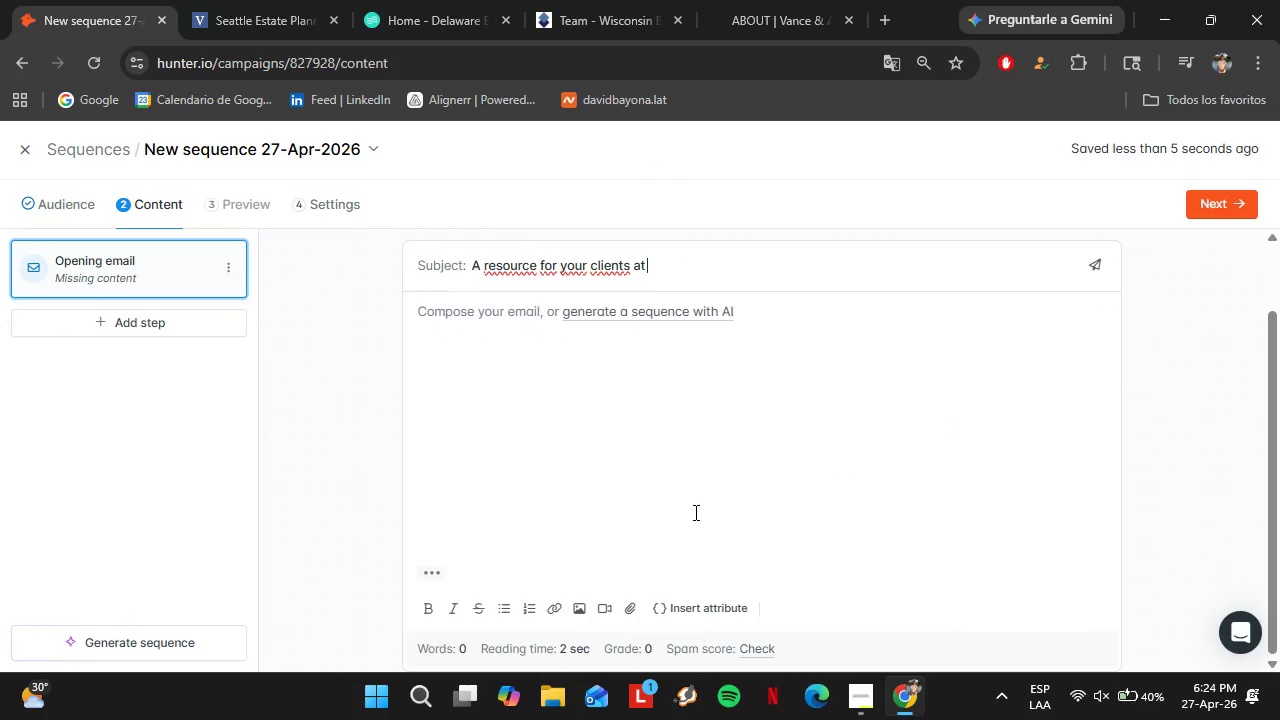 
left_click([704, 598])
 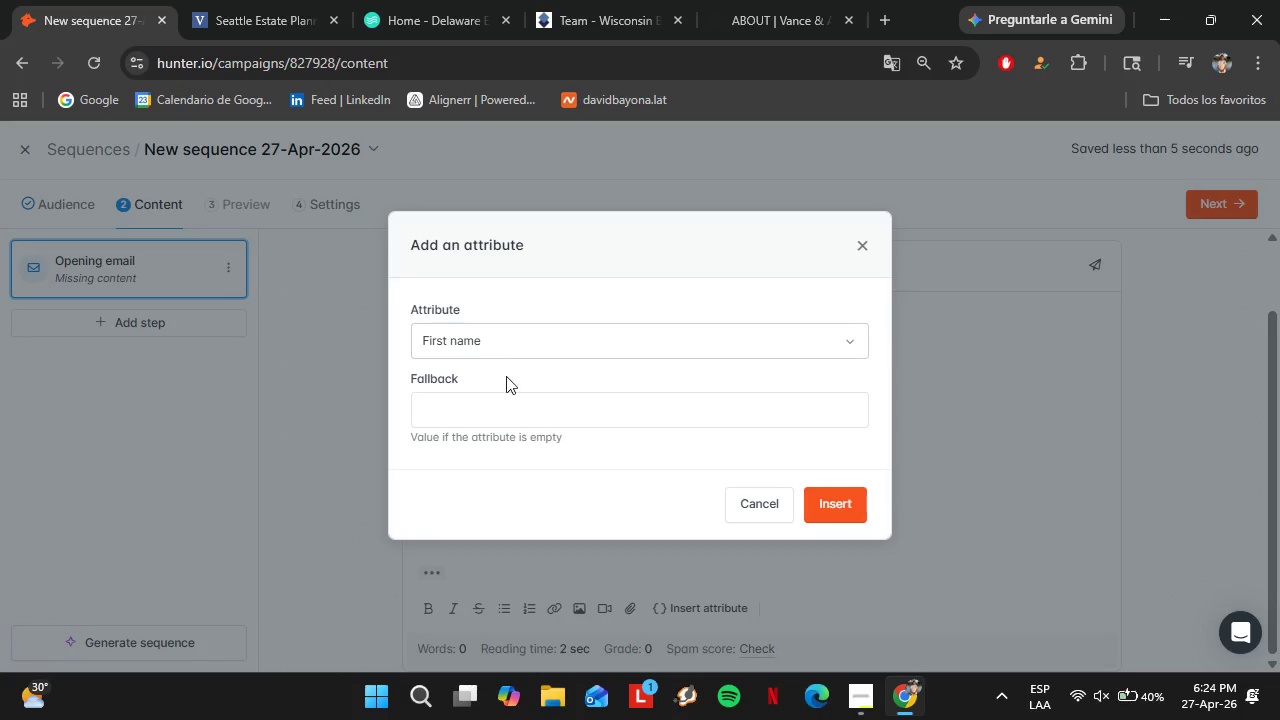 
left_click([505, 346])
 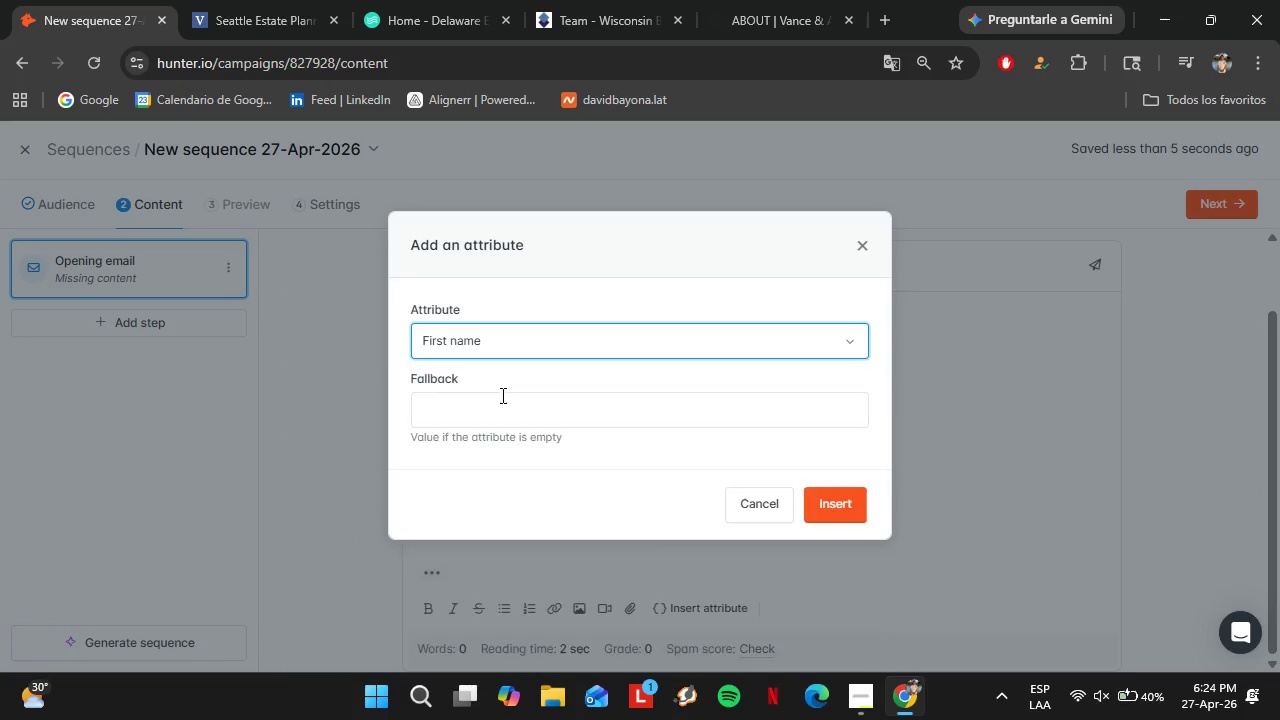 
double_click([497, 416])
 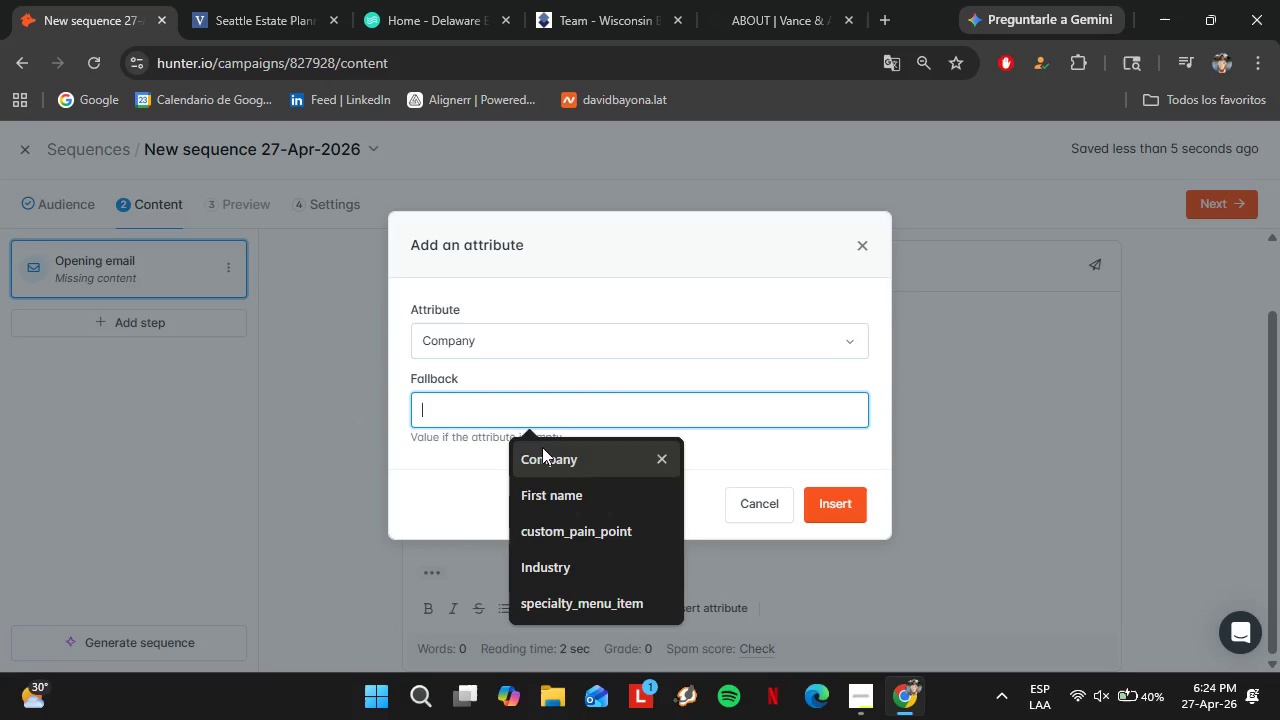 
left_click([848, 509])
 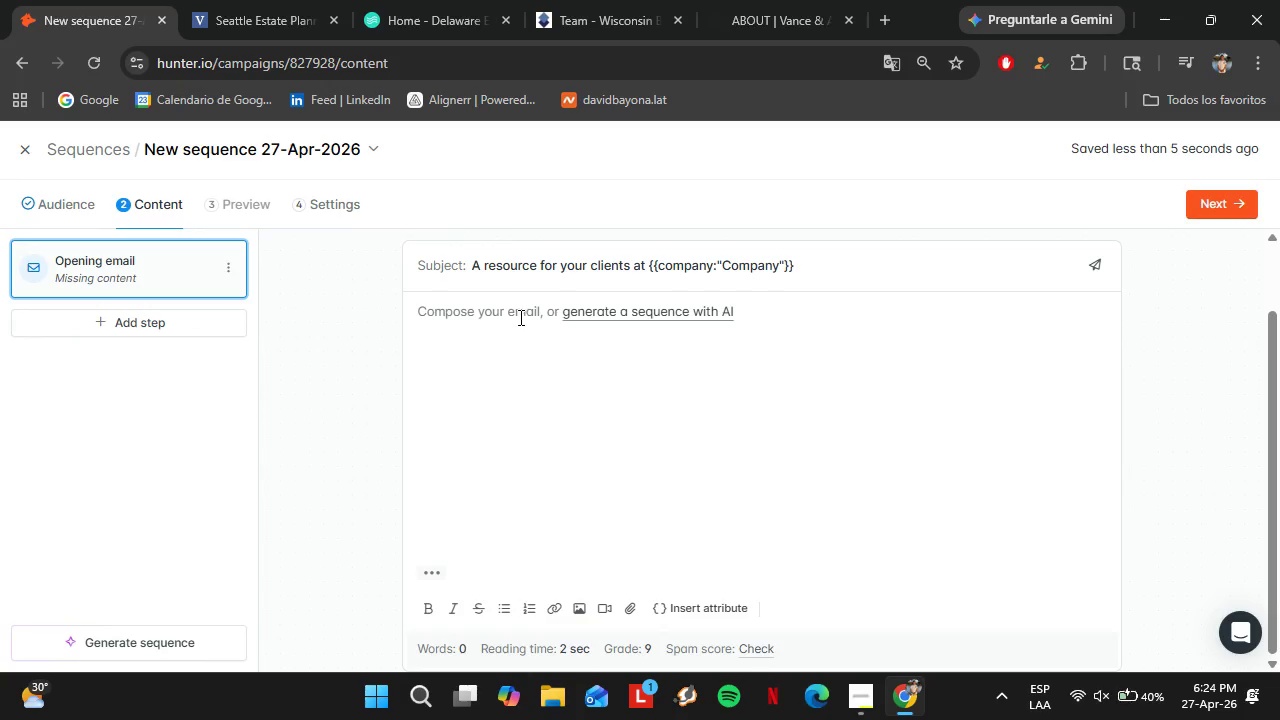 
left_click([489, 335])
 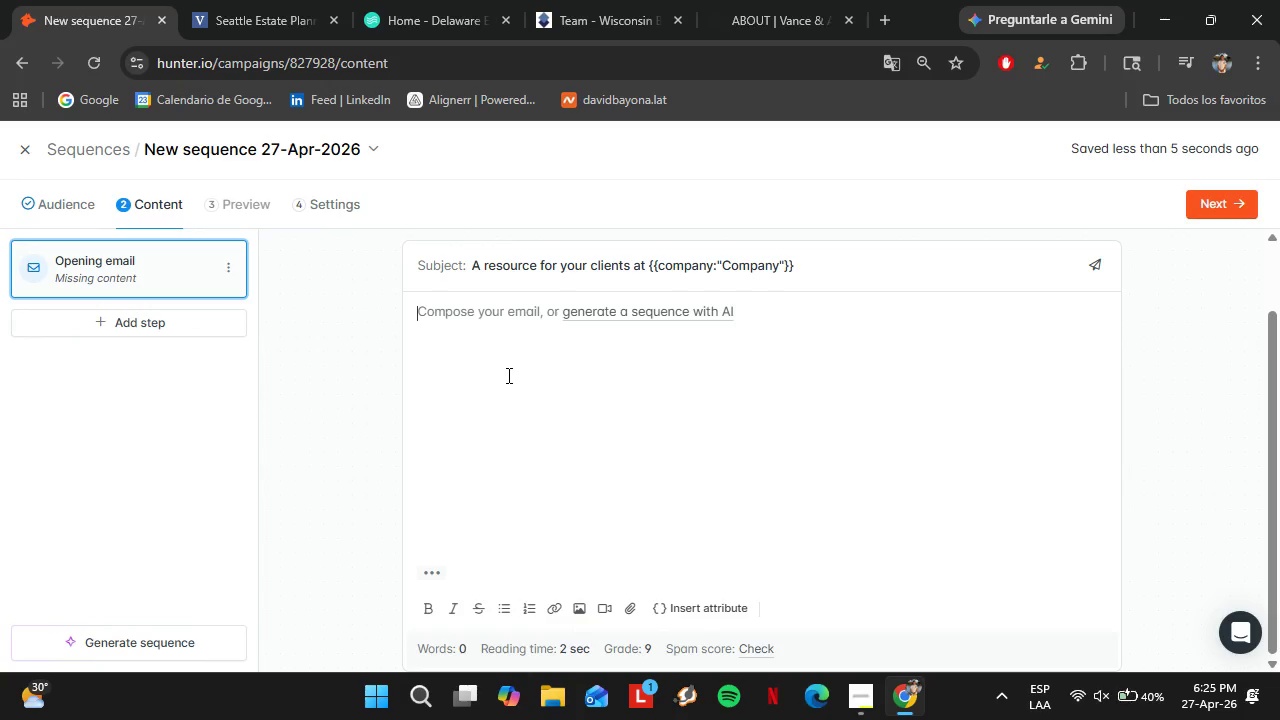 
type(Hi)
 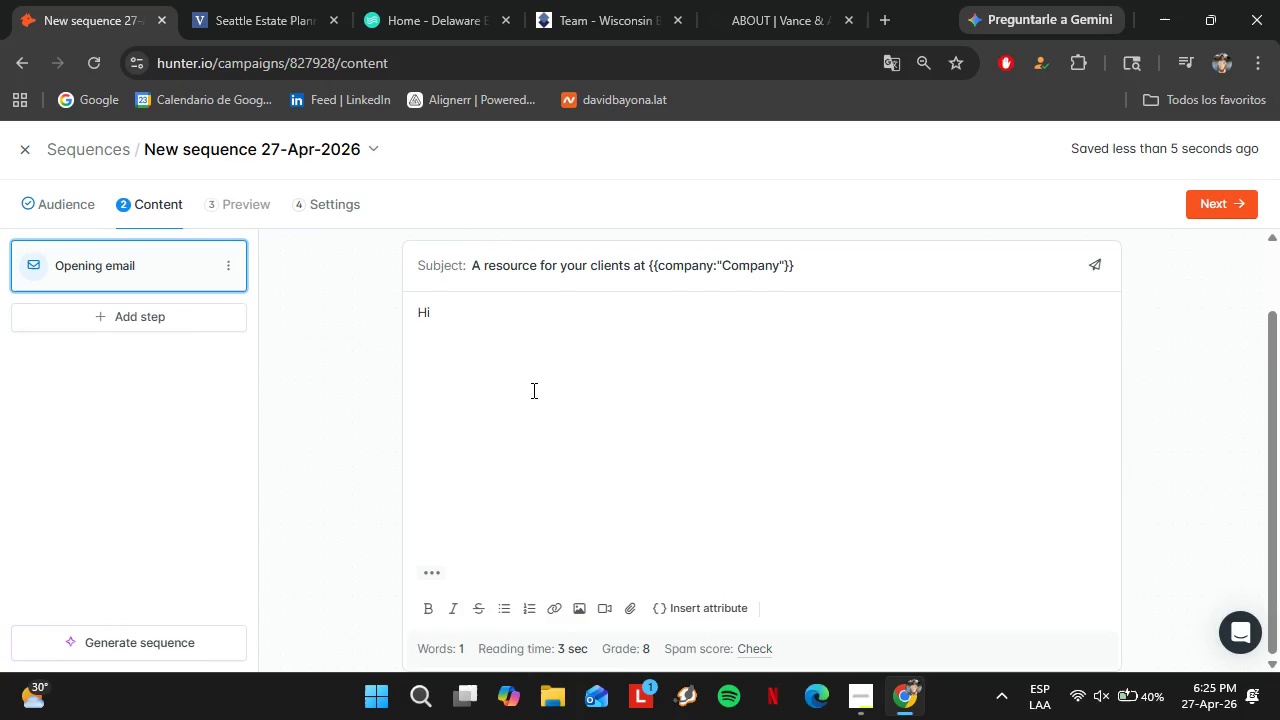 
key(Space)
 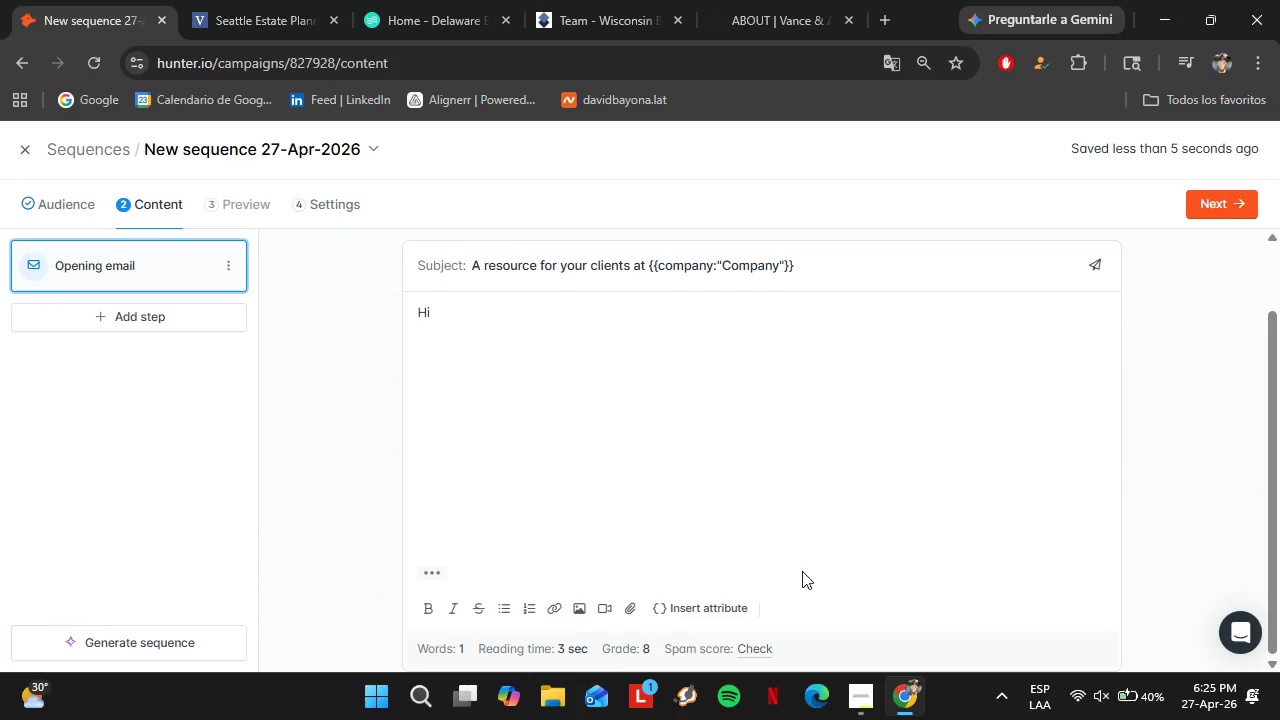 
left_click([721, 610])
 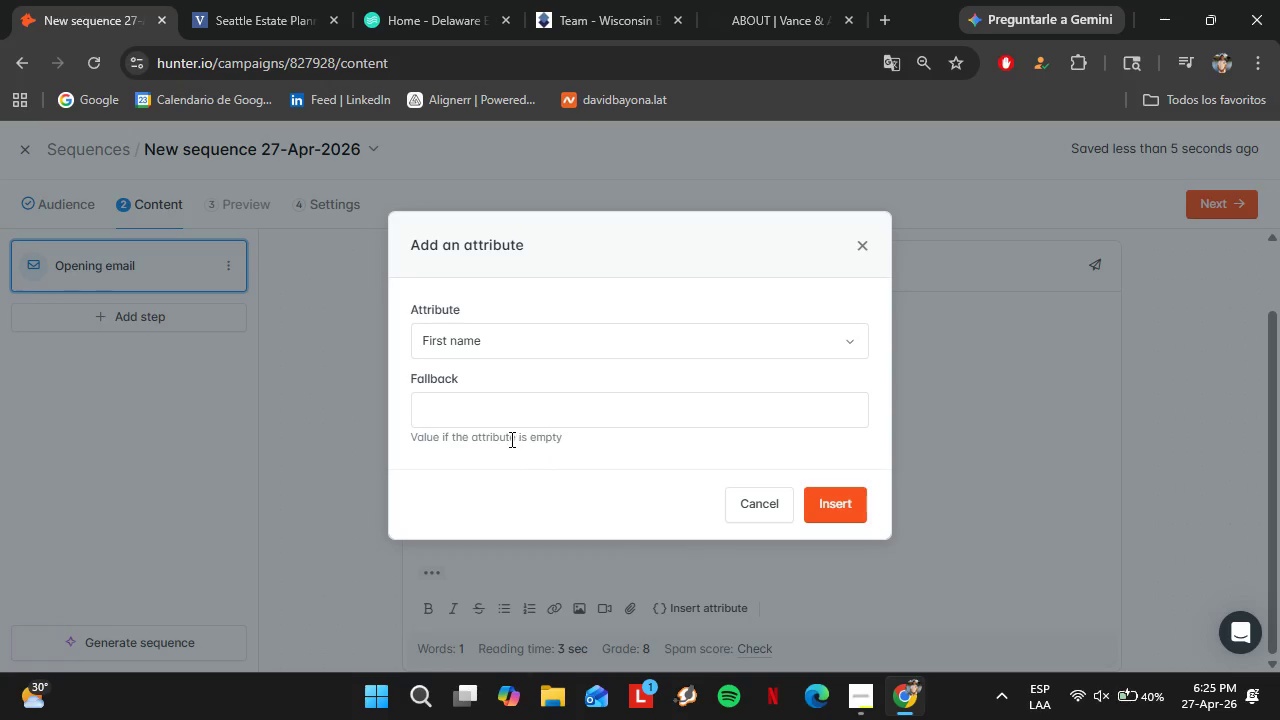 
double_click([509, 414])
 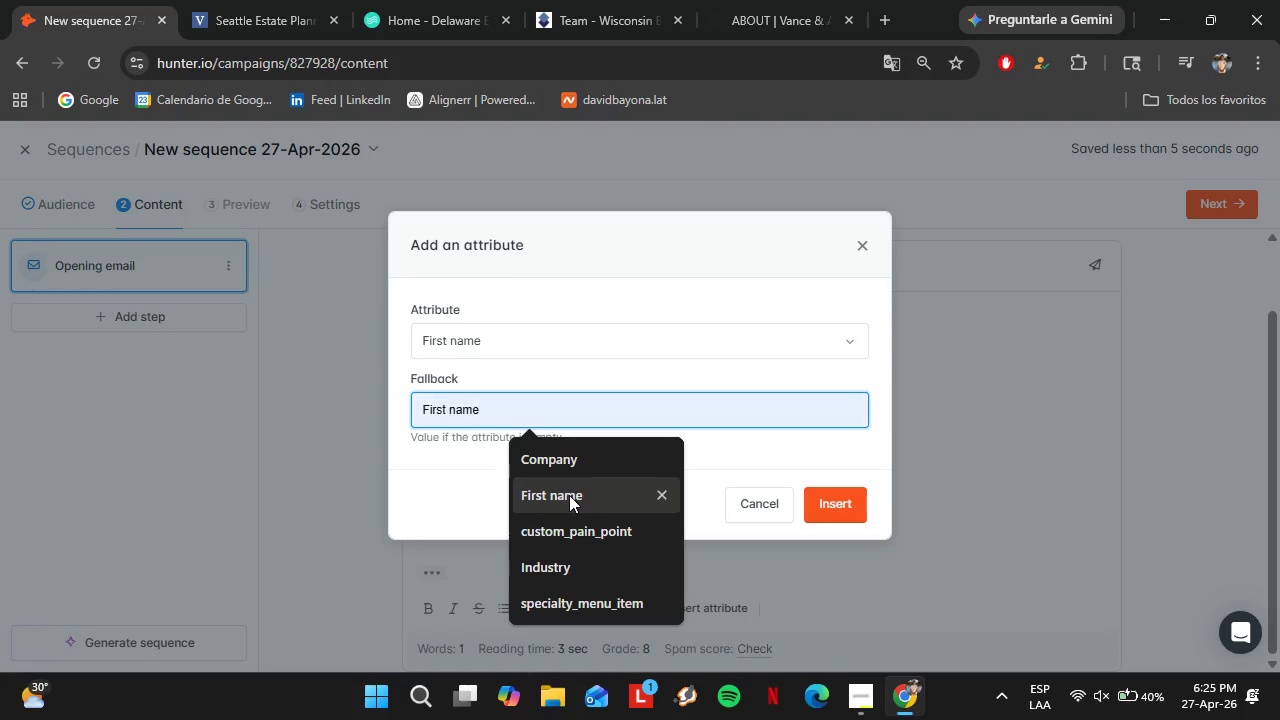 
left_click([563, 494])
 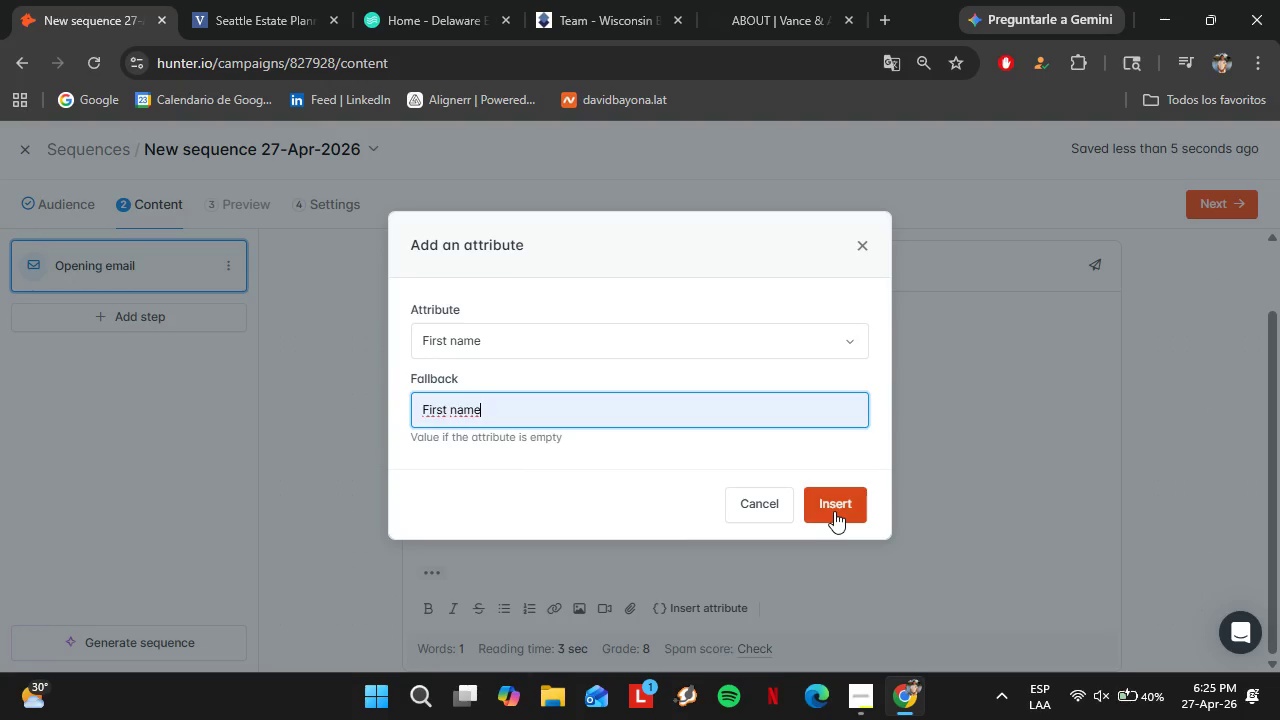 
left_click([833, 511])
 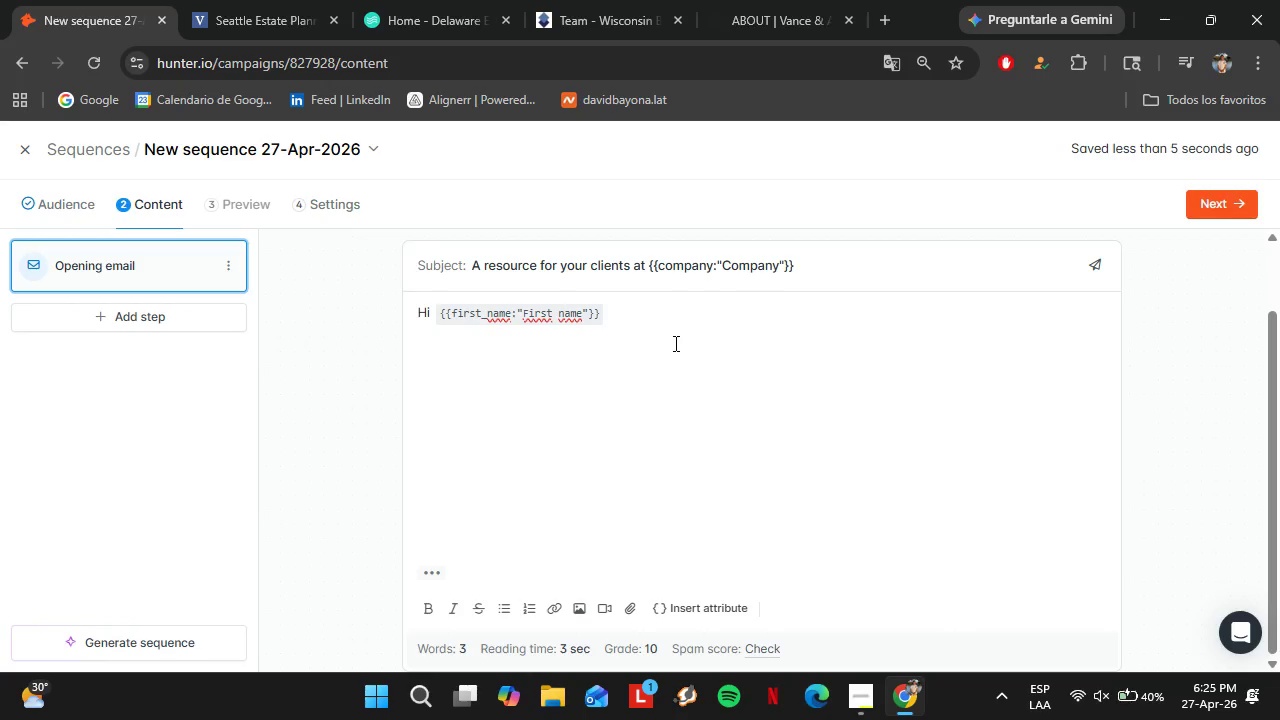 
key(Comma)
 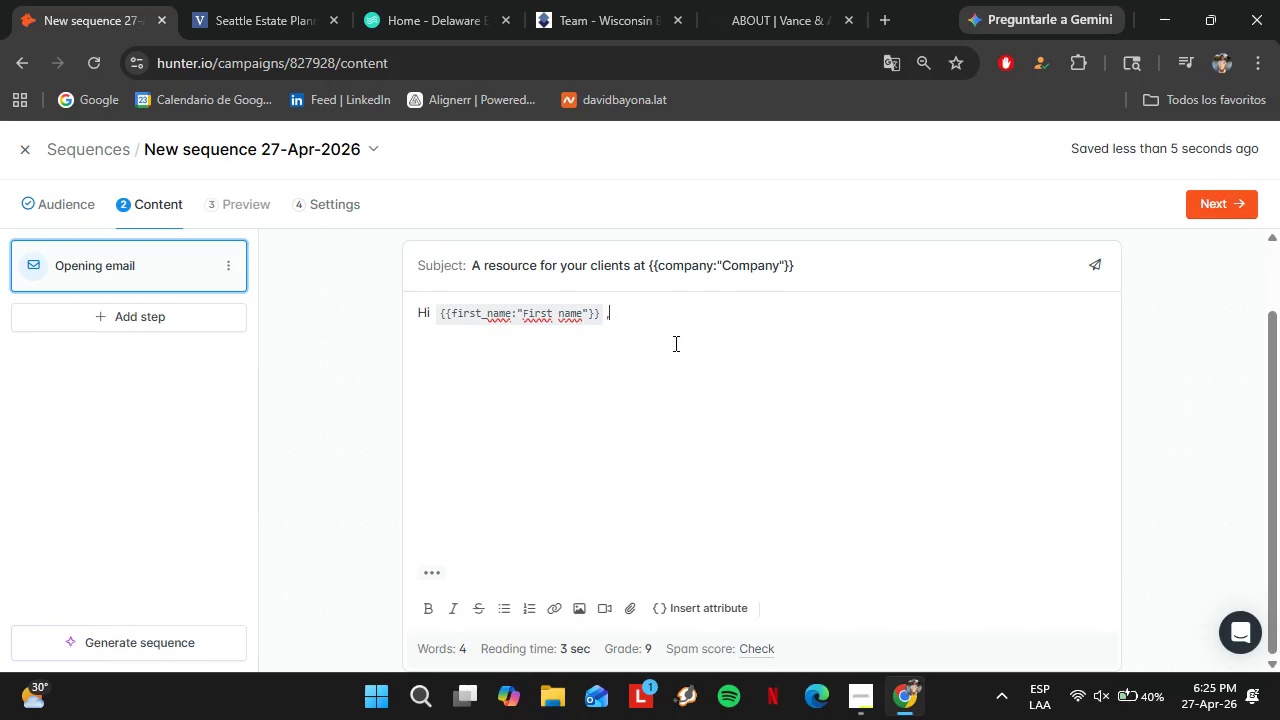 
key(Shift+Enter)
 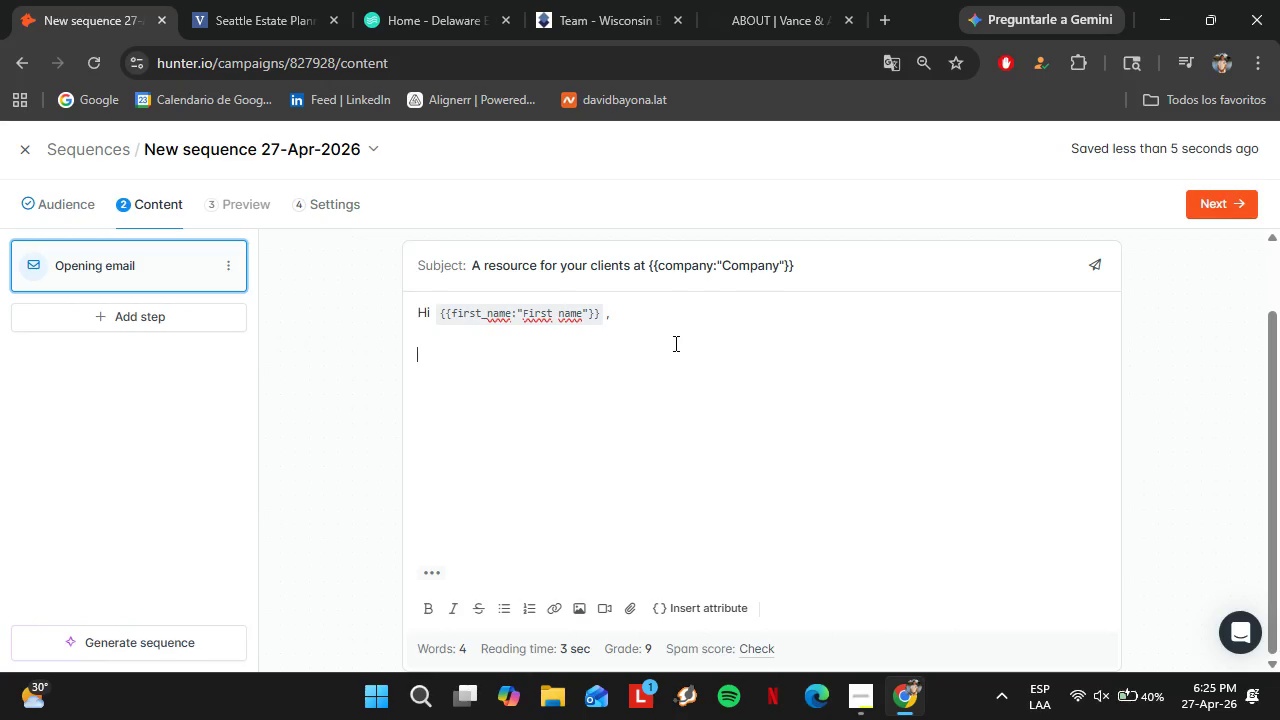 
key(Shift+Enter)
 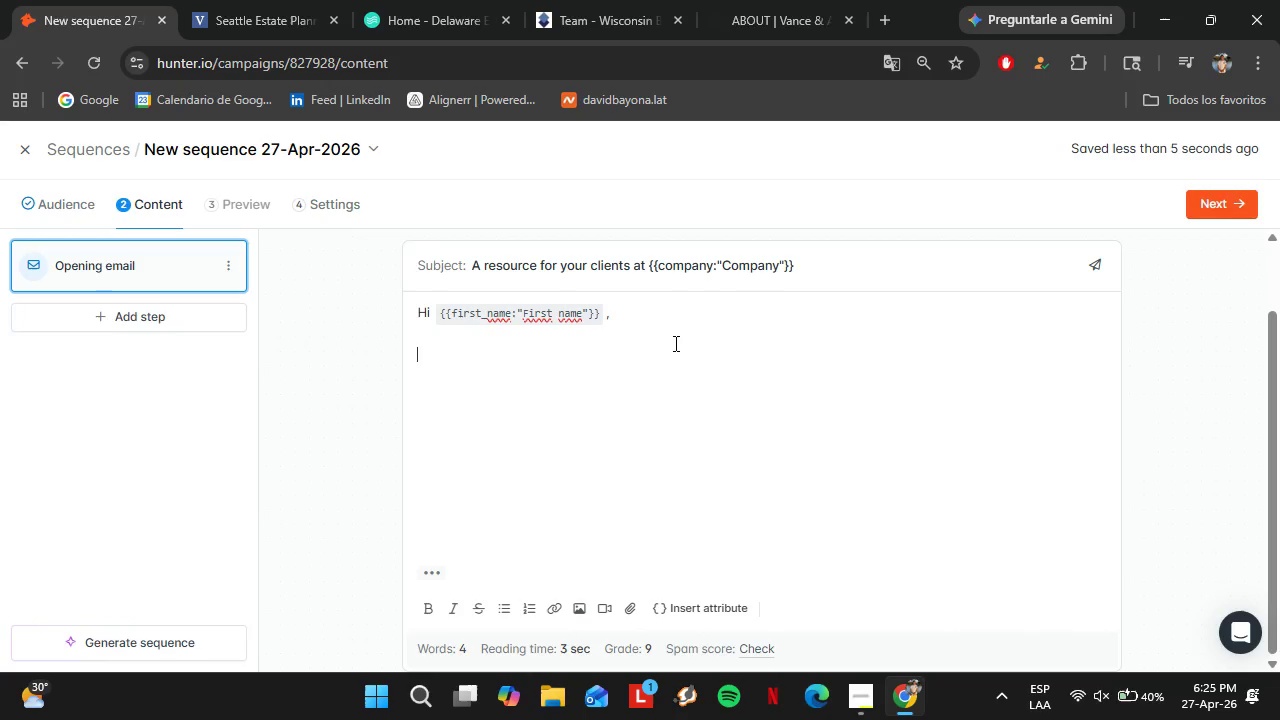 
type(I hope this finds you well.)
 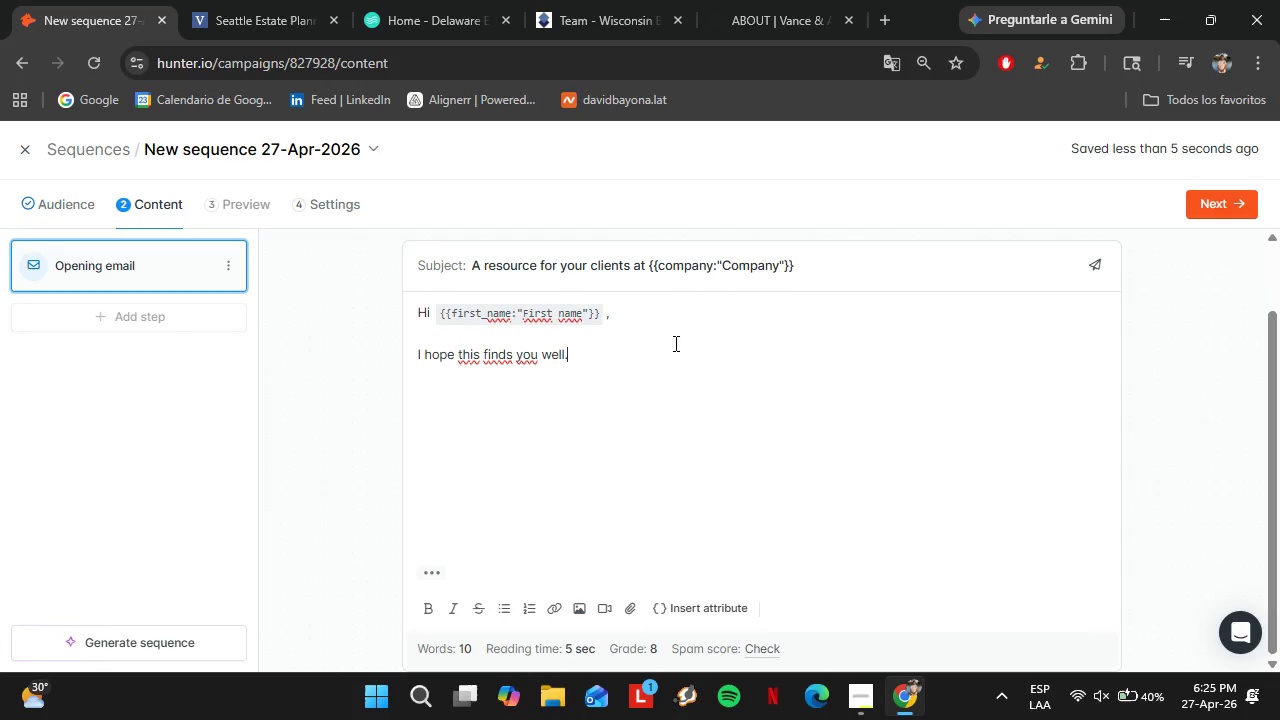 
key(Shift+Enter)
 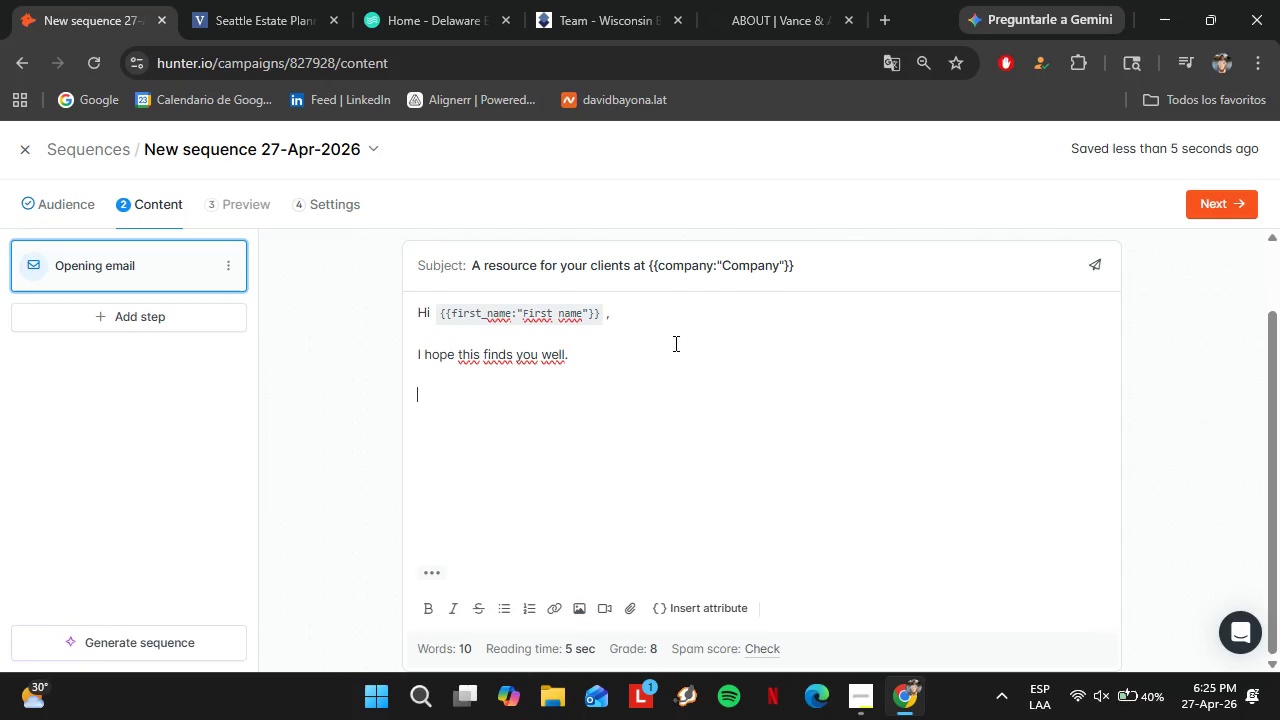 
key(Shift+Enter)
 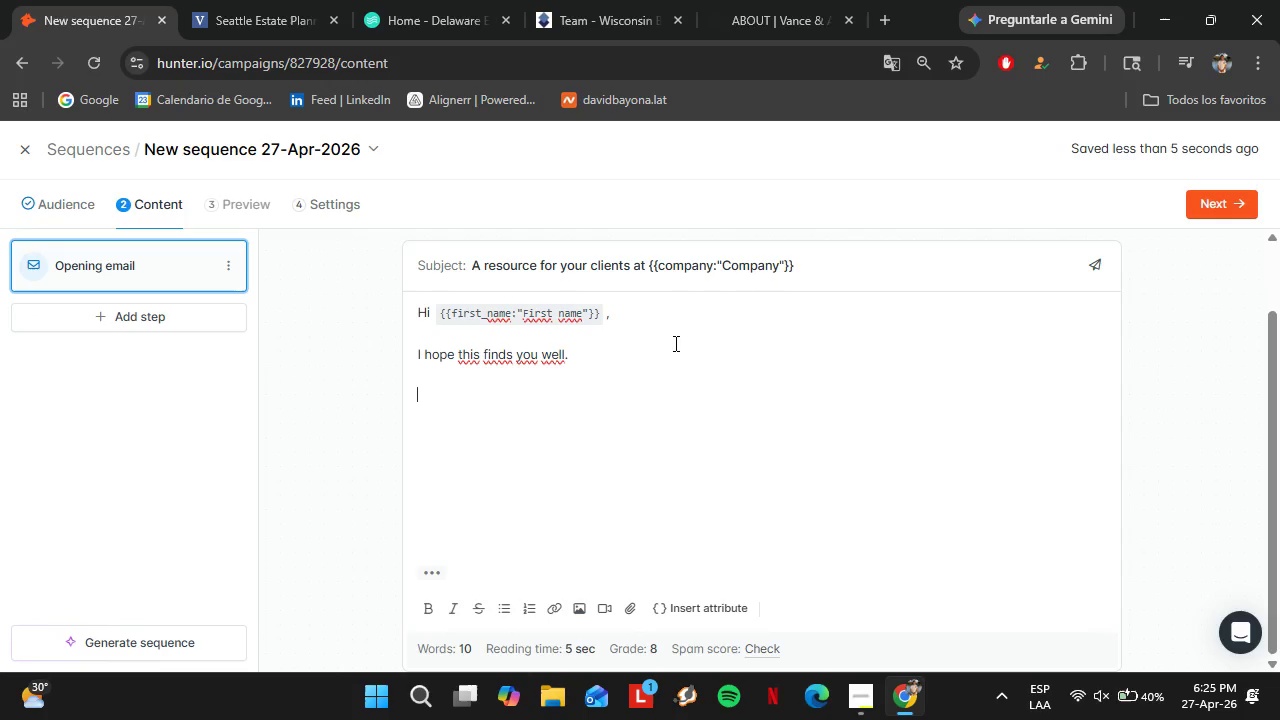 
type(I[m reaching out to introduce Evergreen)
 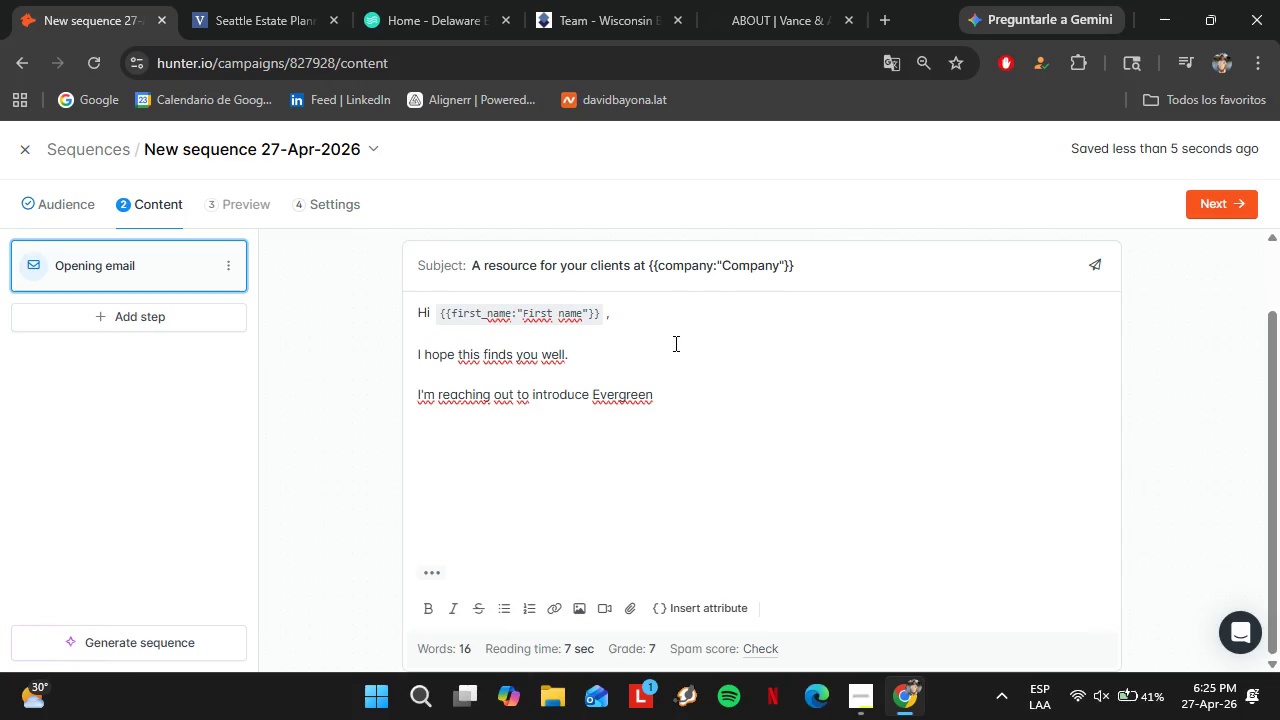 
wait(12.22)
 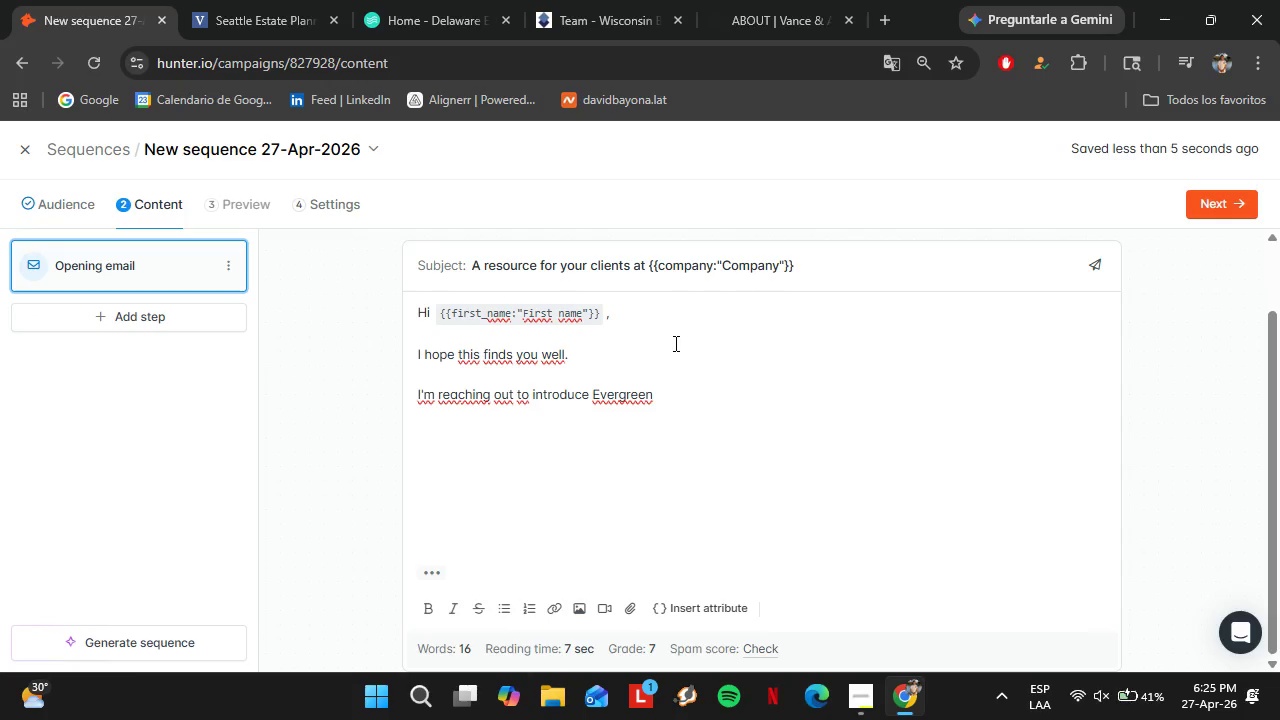 
key(Space)
 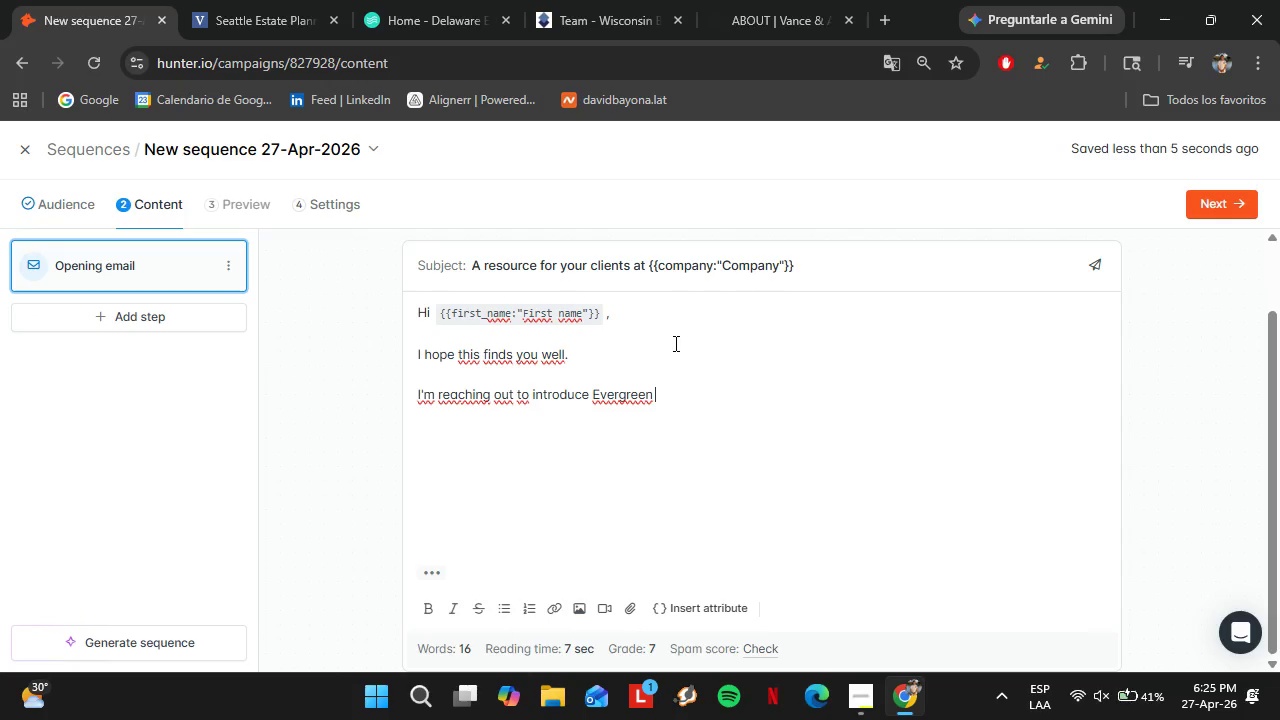 
key(Shift+T)
 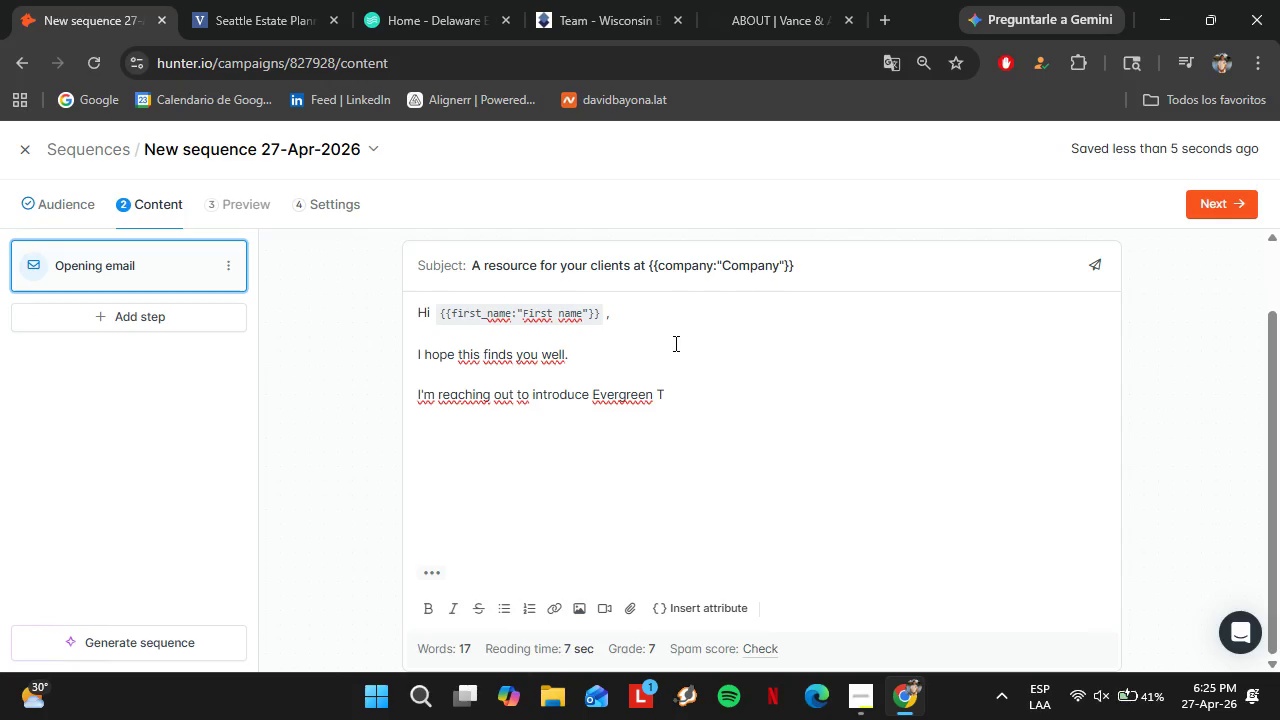 
wait(9.88)
 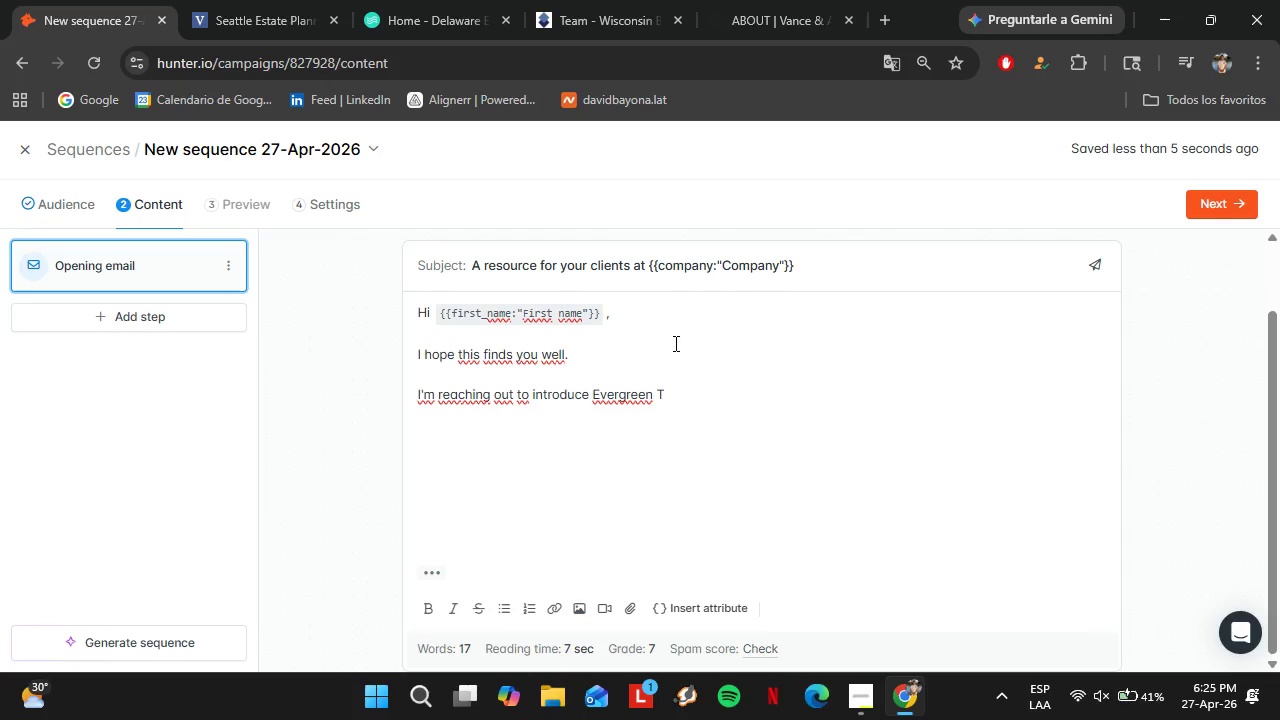 
type(ransitions, a senior move management)
 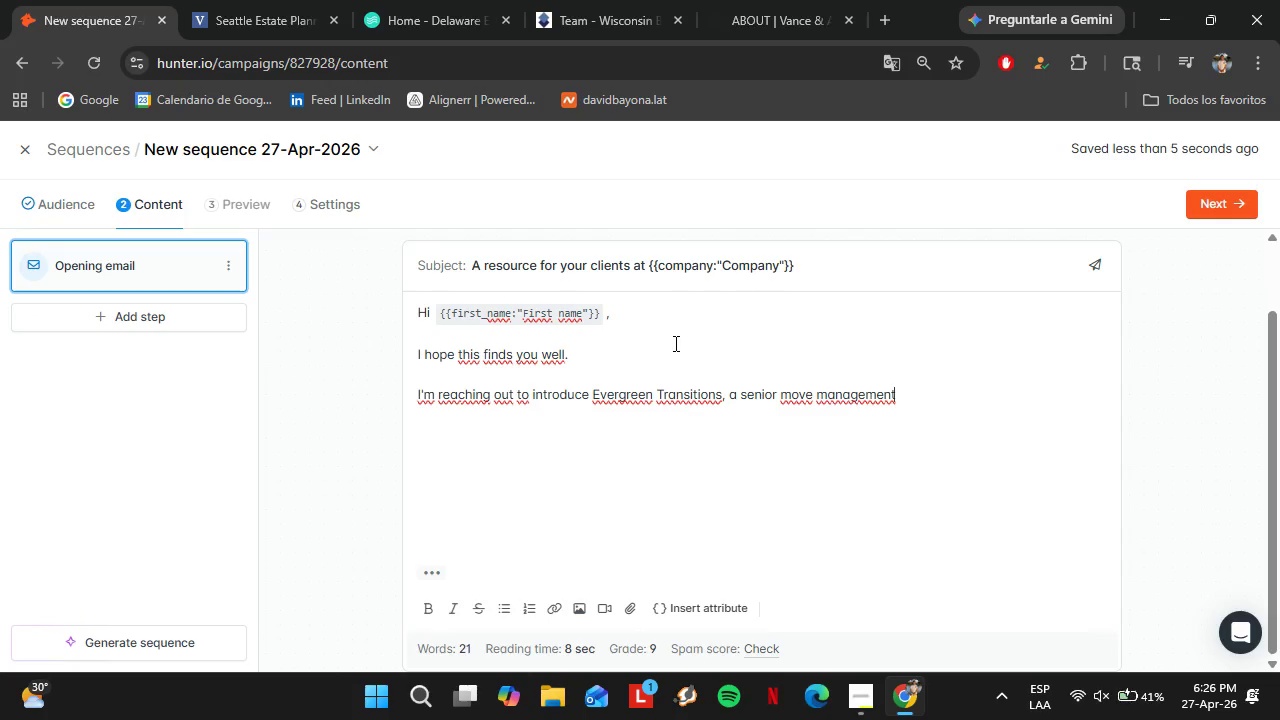 
wait(32.47)
 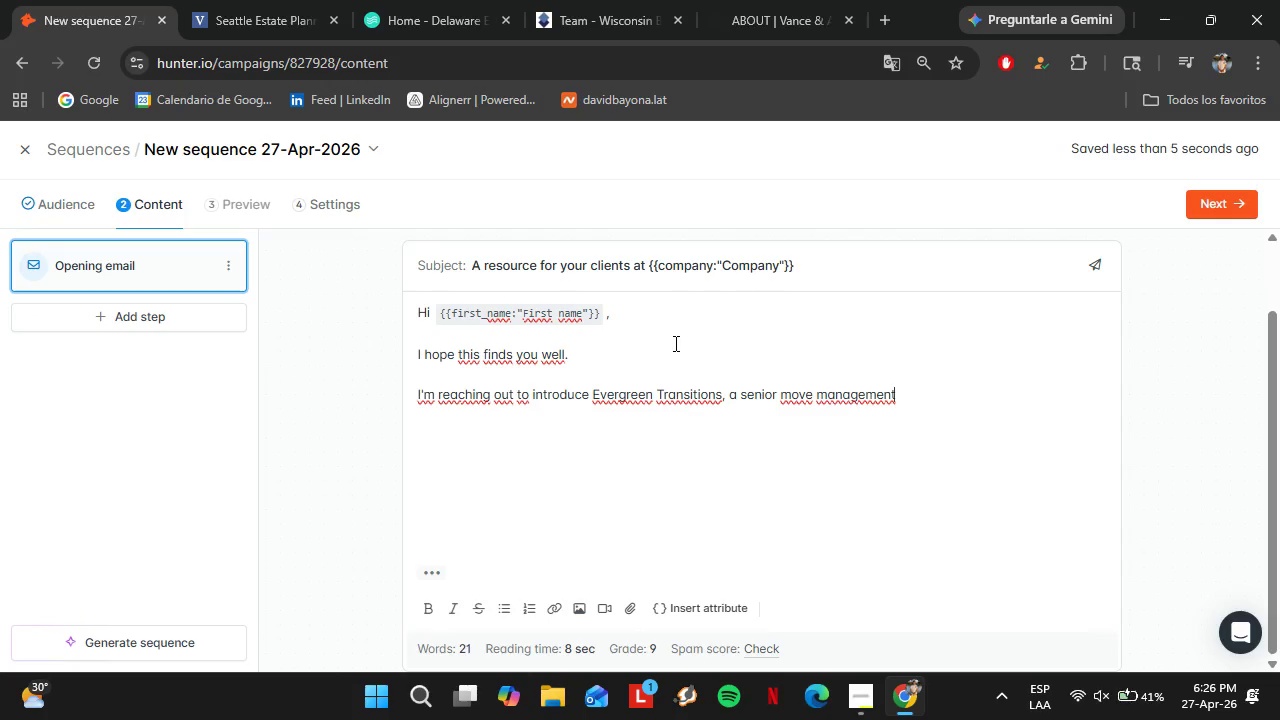 
type( service that supports older adults and their families during downsizing and transitions into assisted living.)
 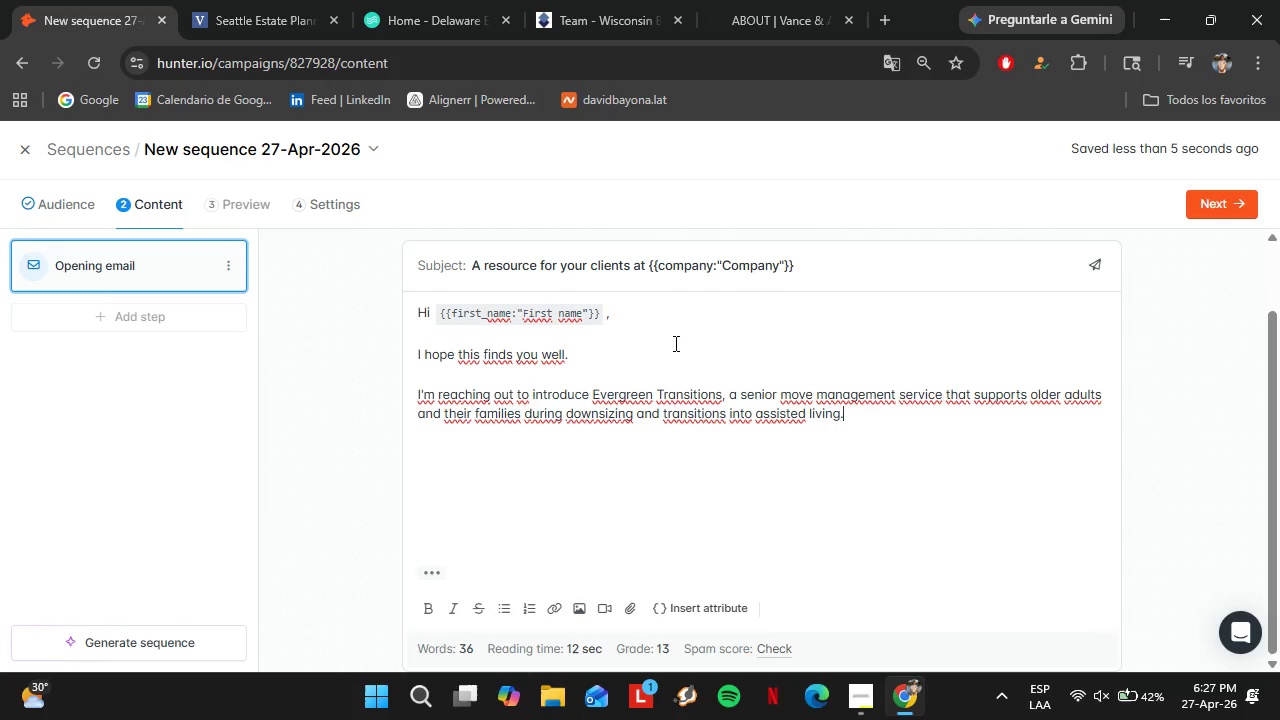 
key(Shift+Enter)
 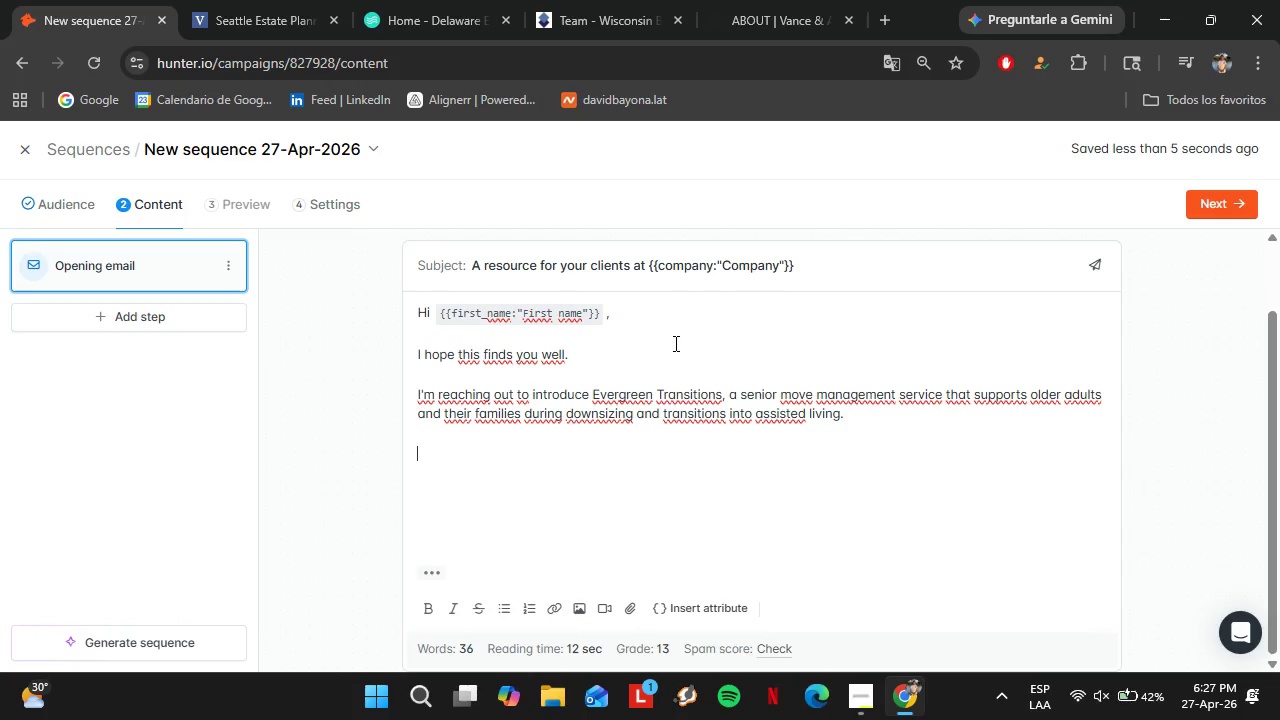 
key(Shift+Enter)
 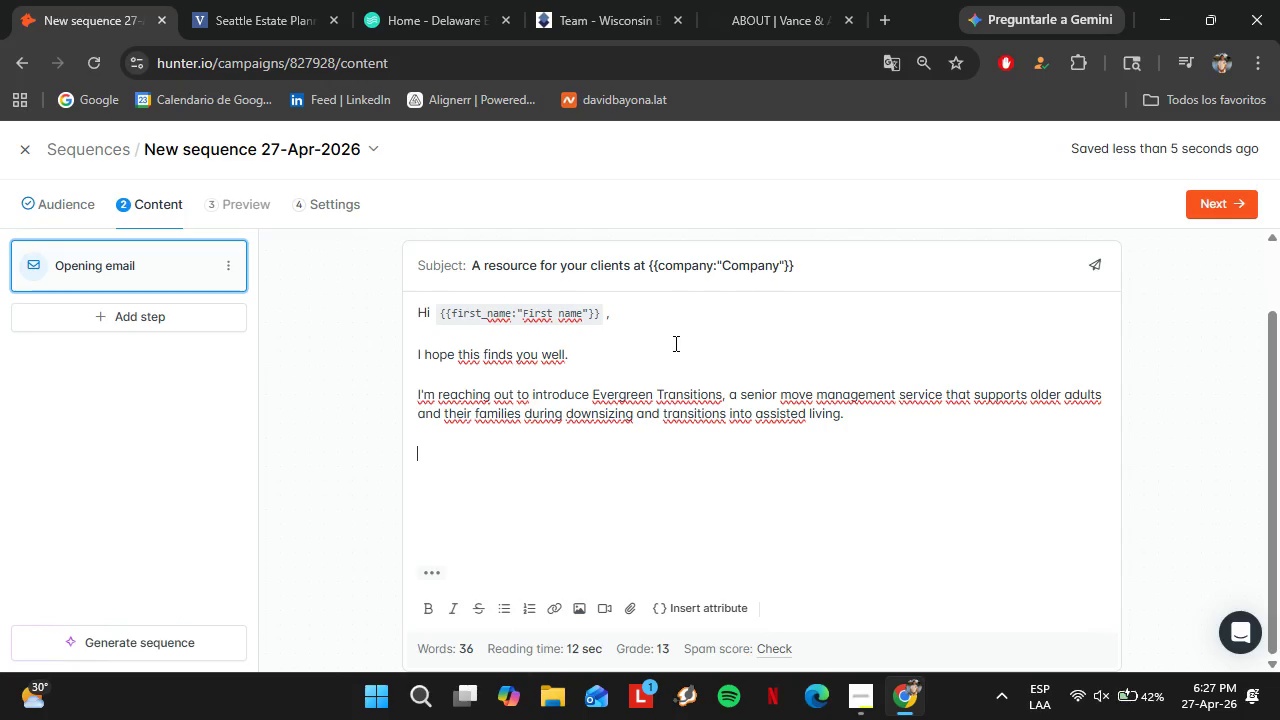 
type(We often work alongside families navigating estate decisions.)